 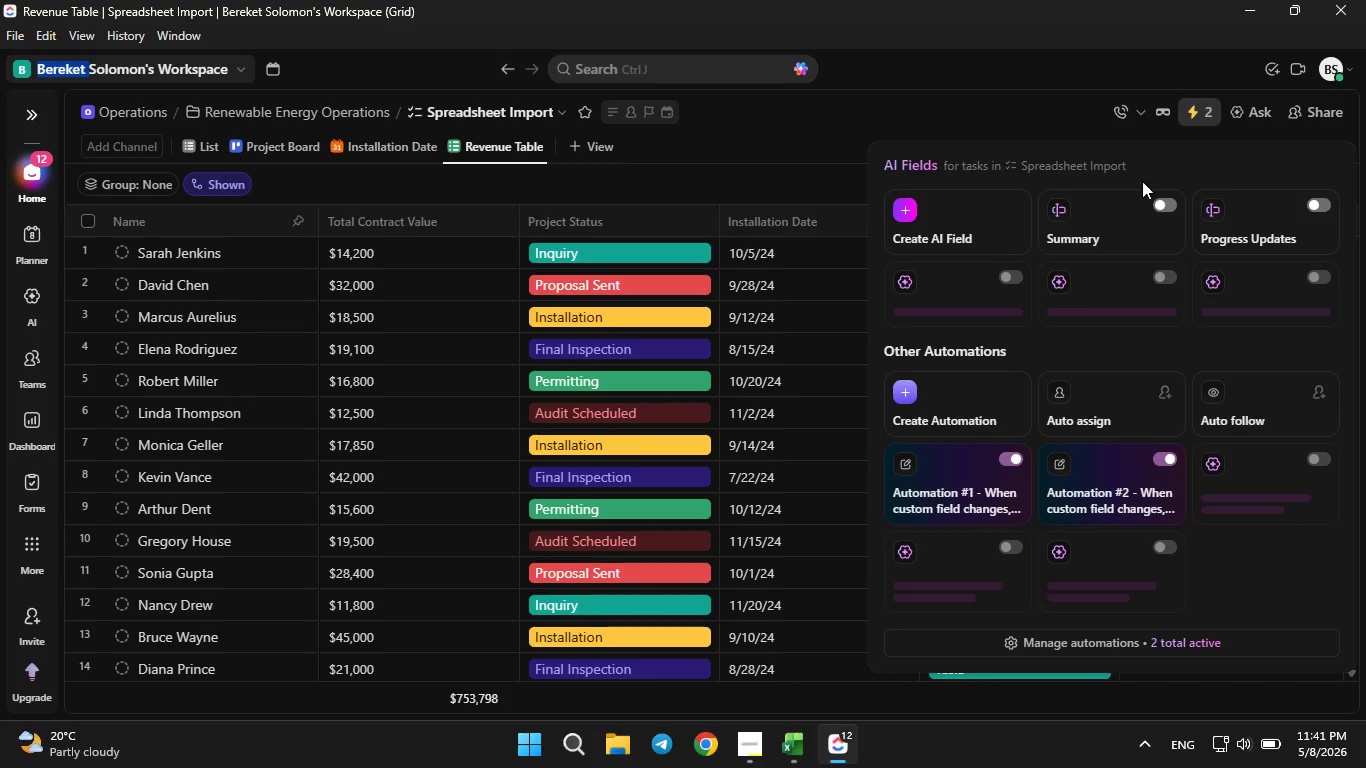 
left_click([1020, 646])
 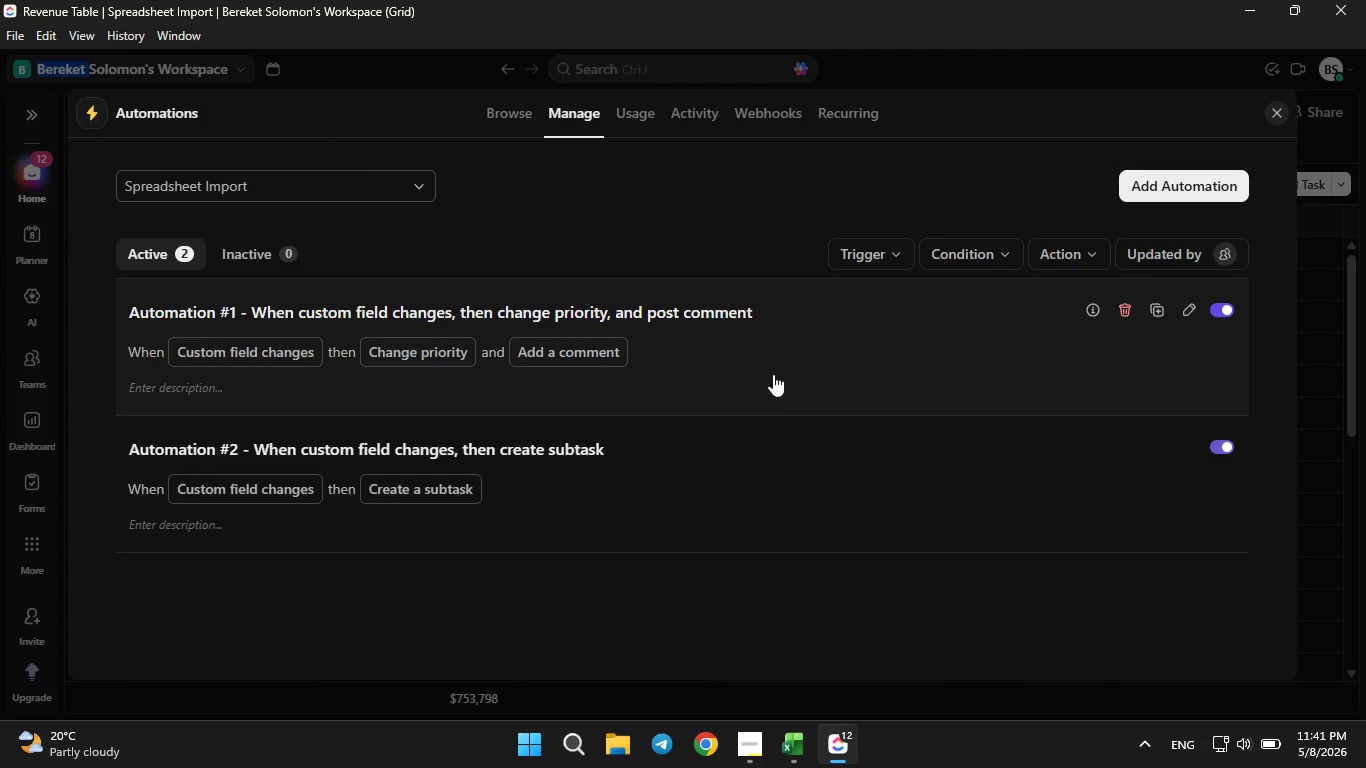 
left_click([780, 370])
 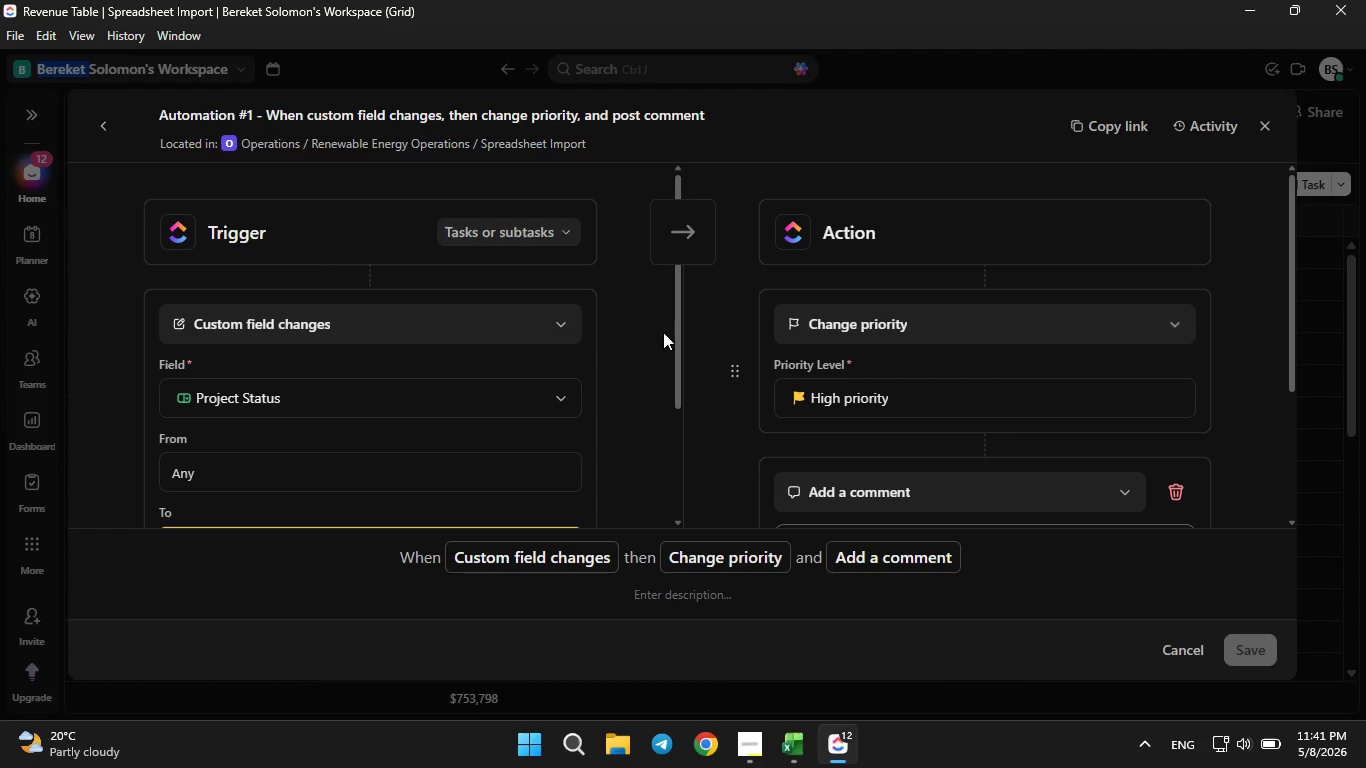 
left_click_drag(start_coordinate=[677, 350], to_coordinate=[681, 377])
 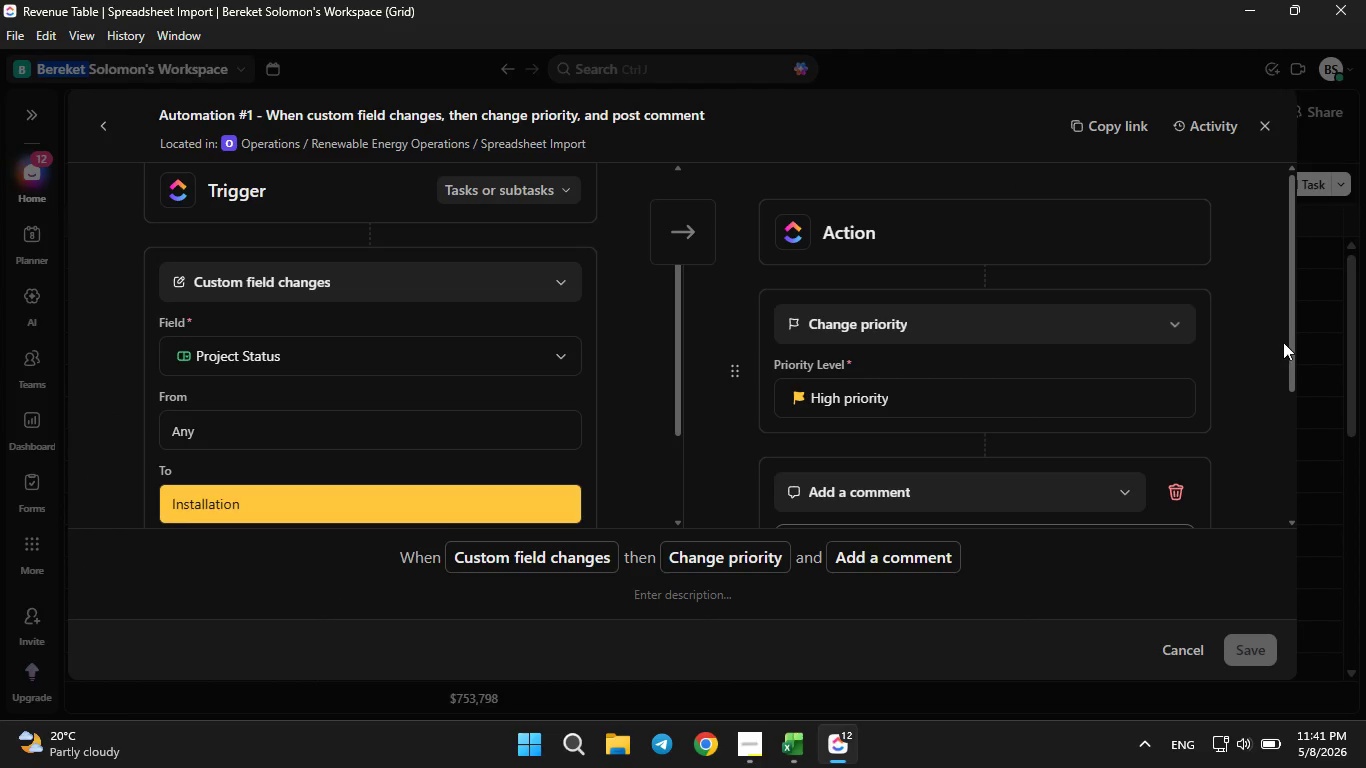 
left_click([1288, 345])
 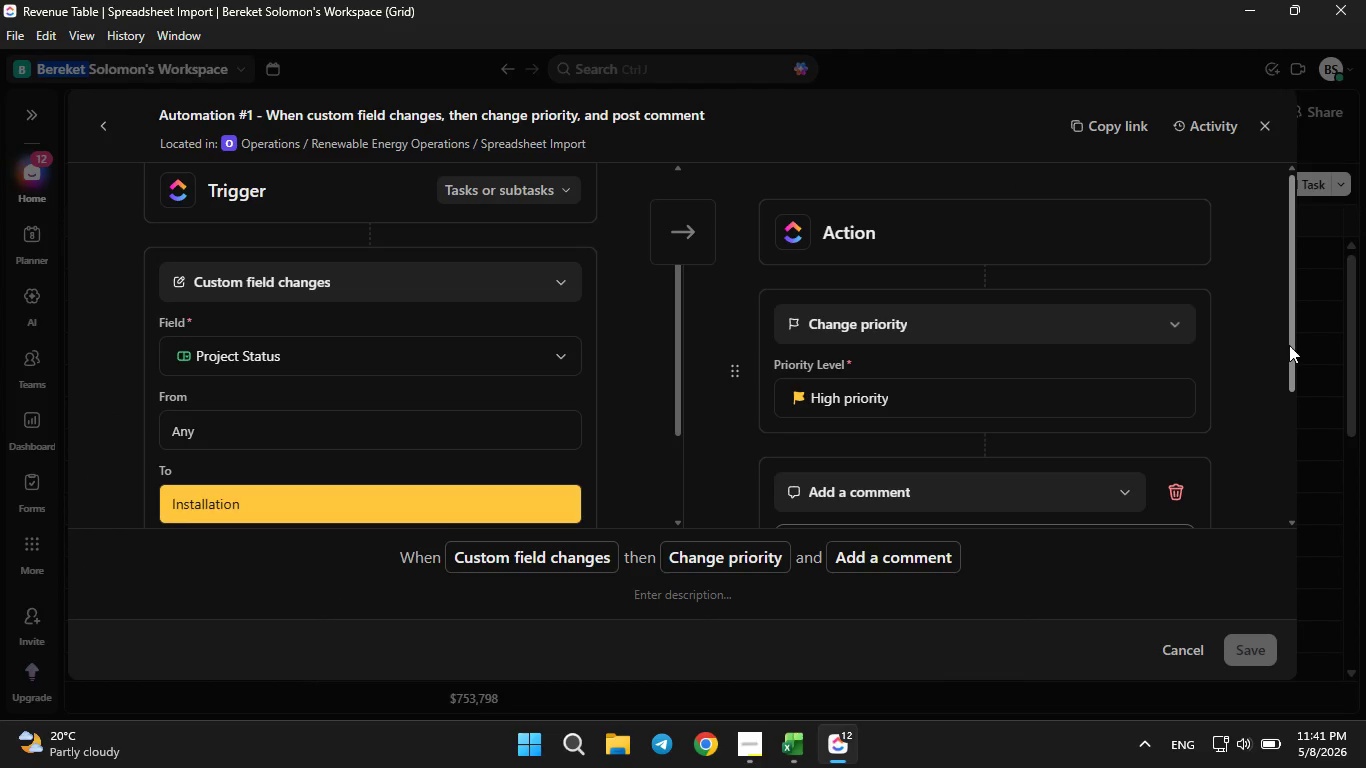 
left_click_drag(start_coordinate=[1288, 345], to_coordinate=[1293, 370])
 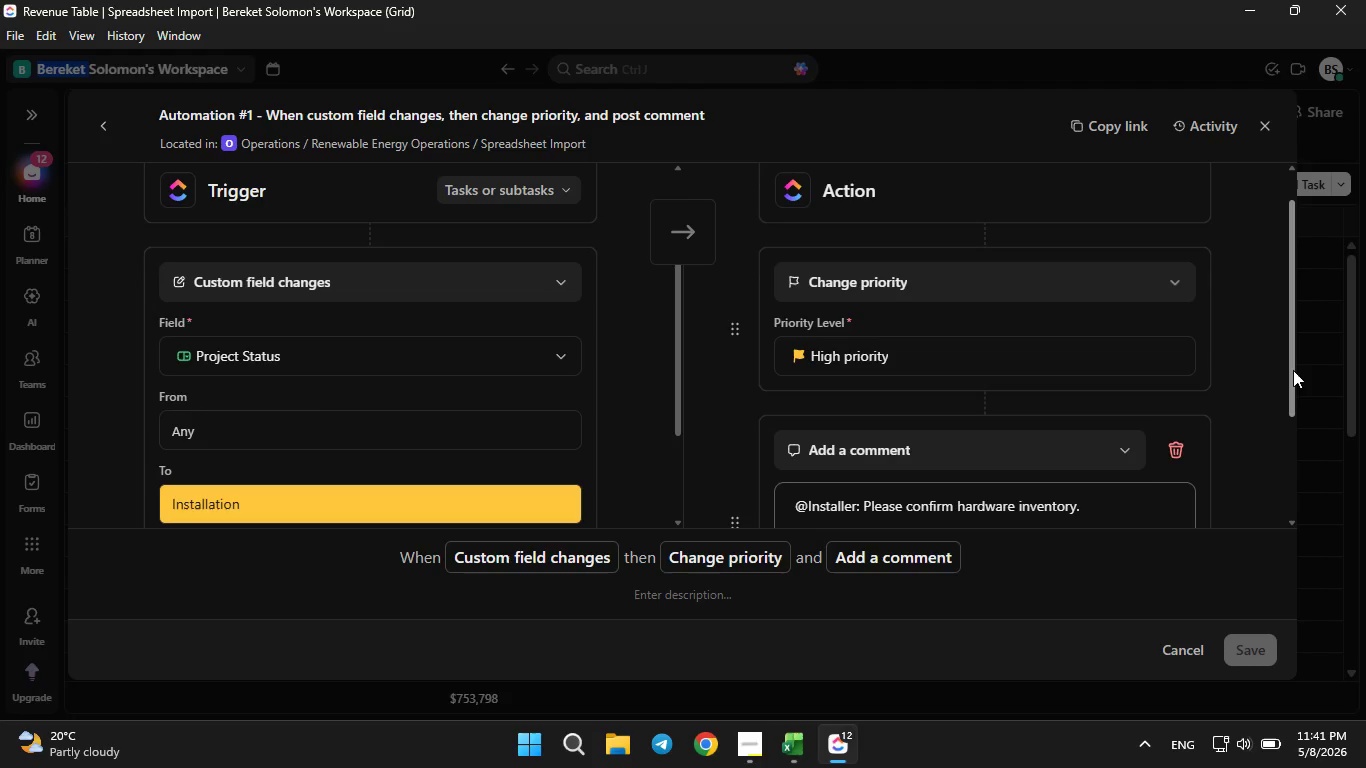 
key(PrintScreen)
 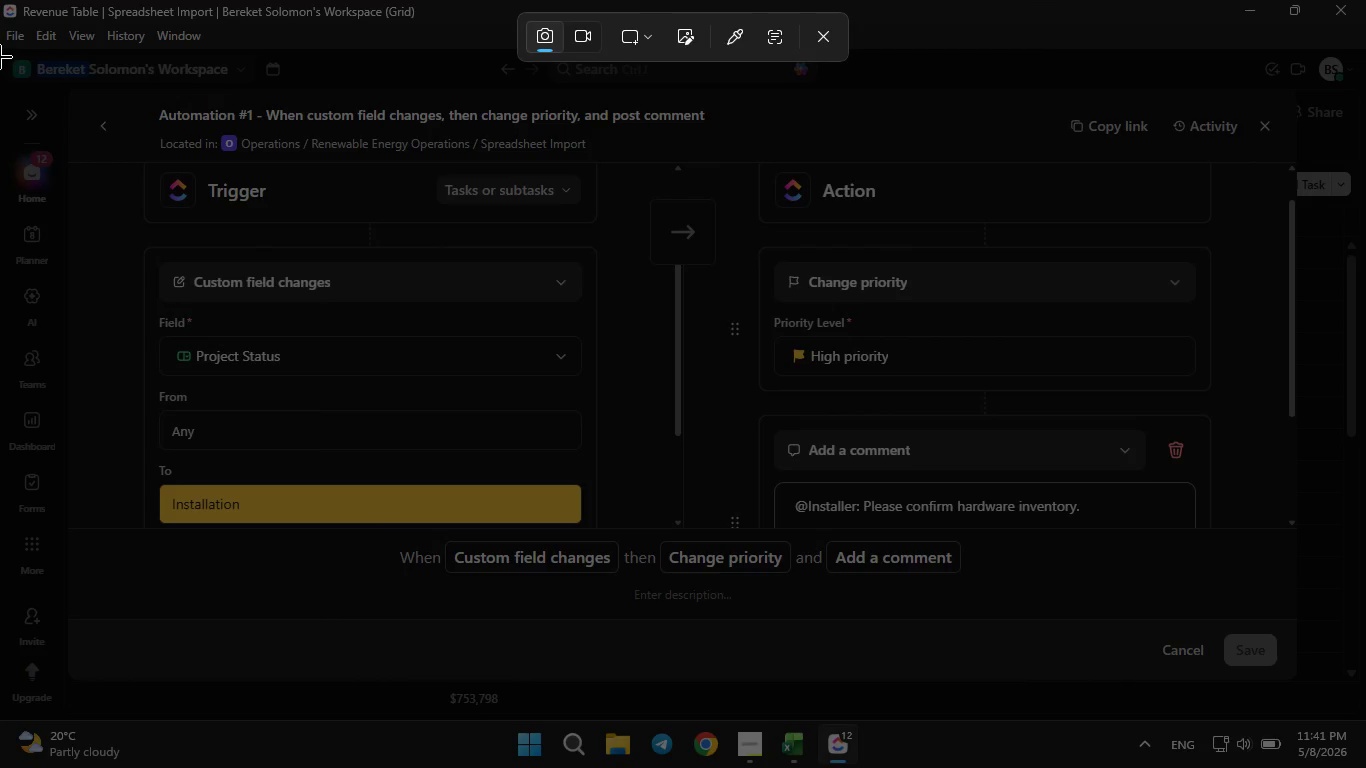 
left_click_drag(start_coordinate=[0, 51], to_coordinate=[1365, 698])
 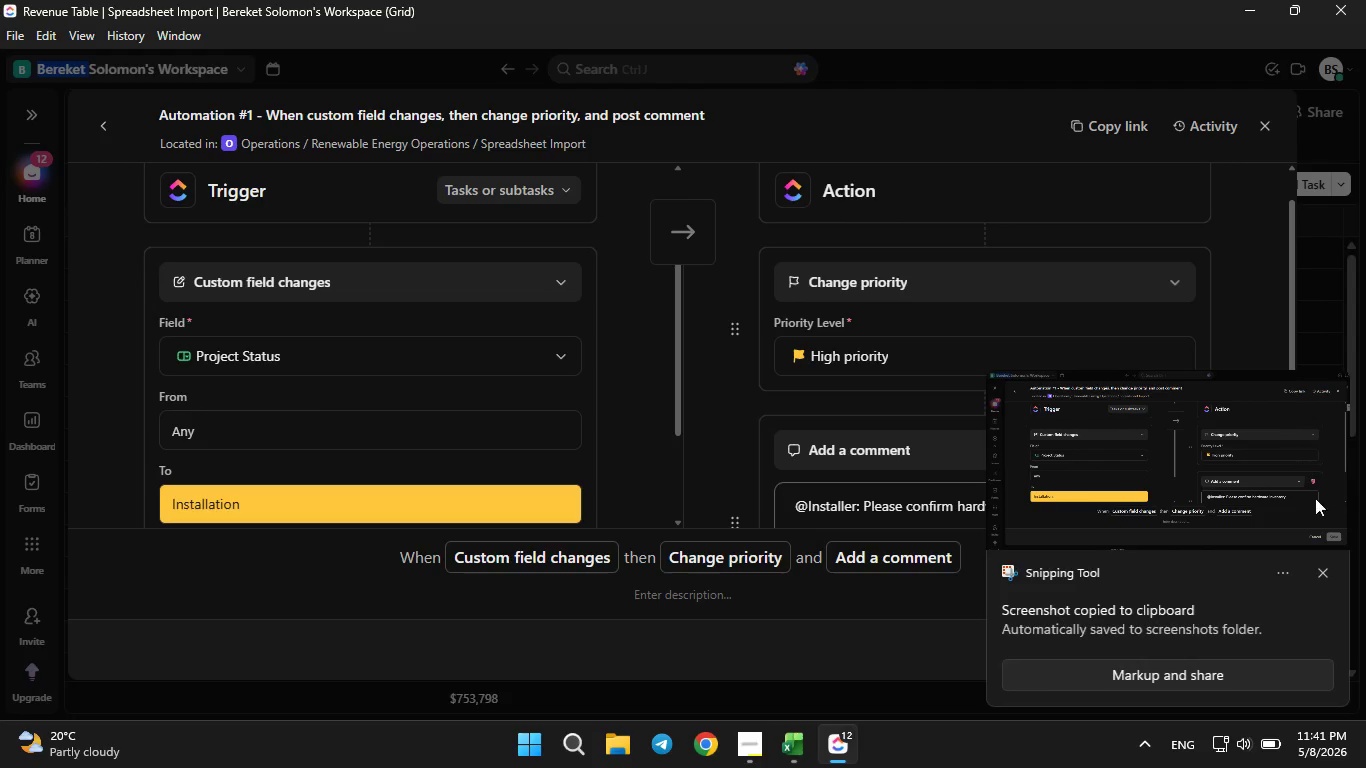 
left_click([1327, 570])
 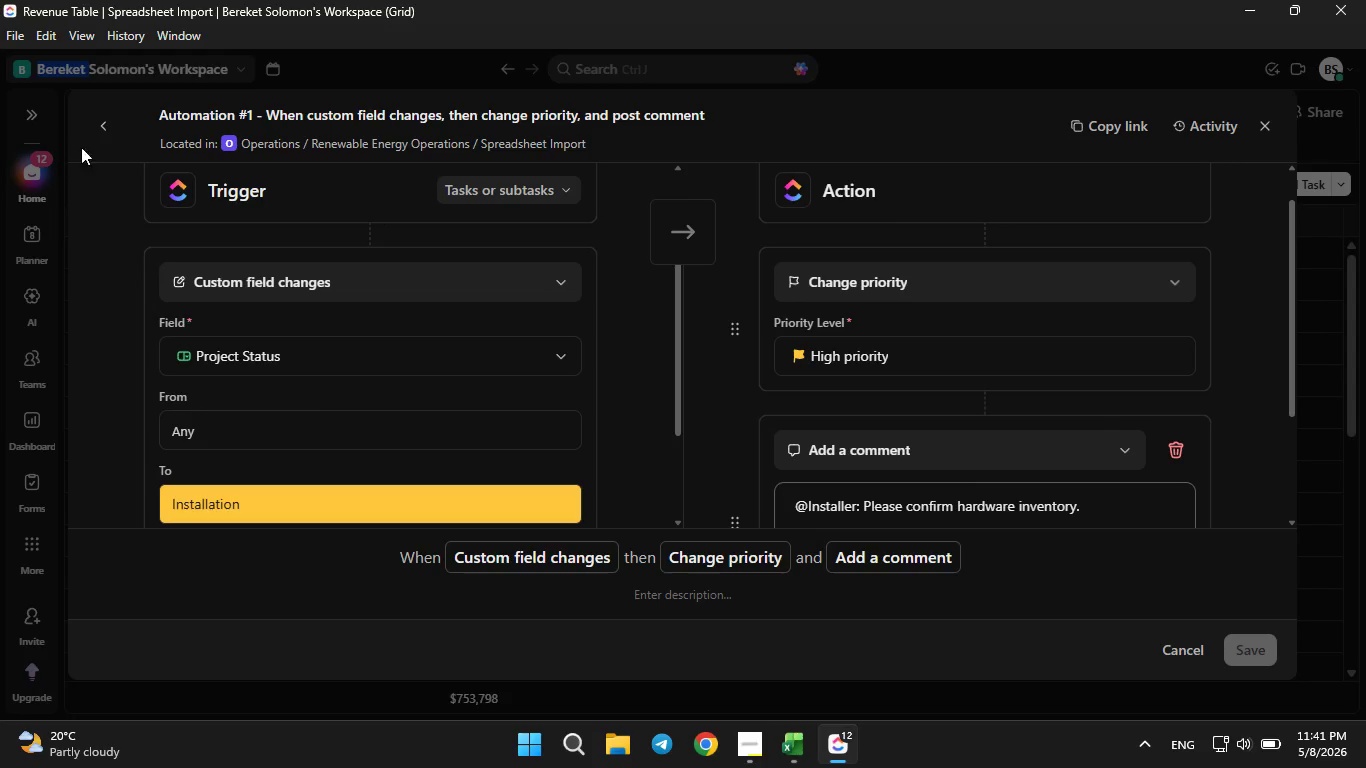 
left_click([97, 122])
 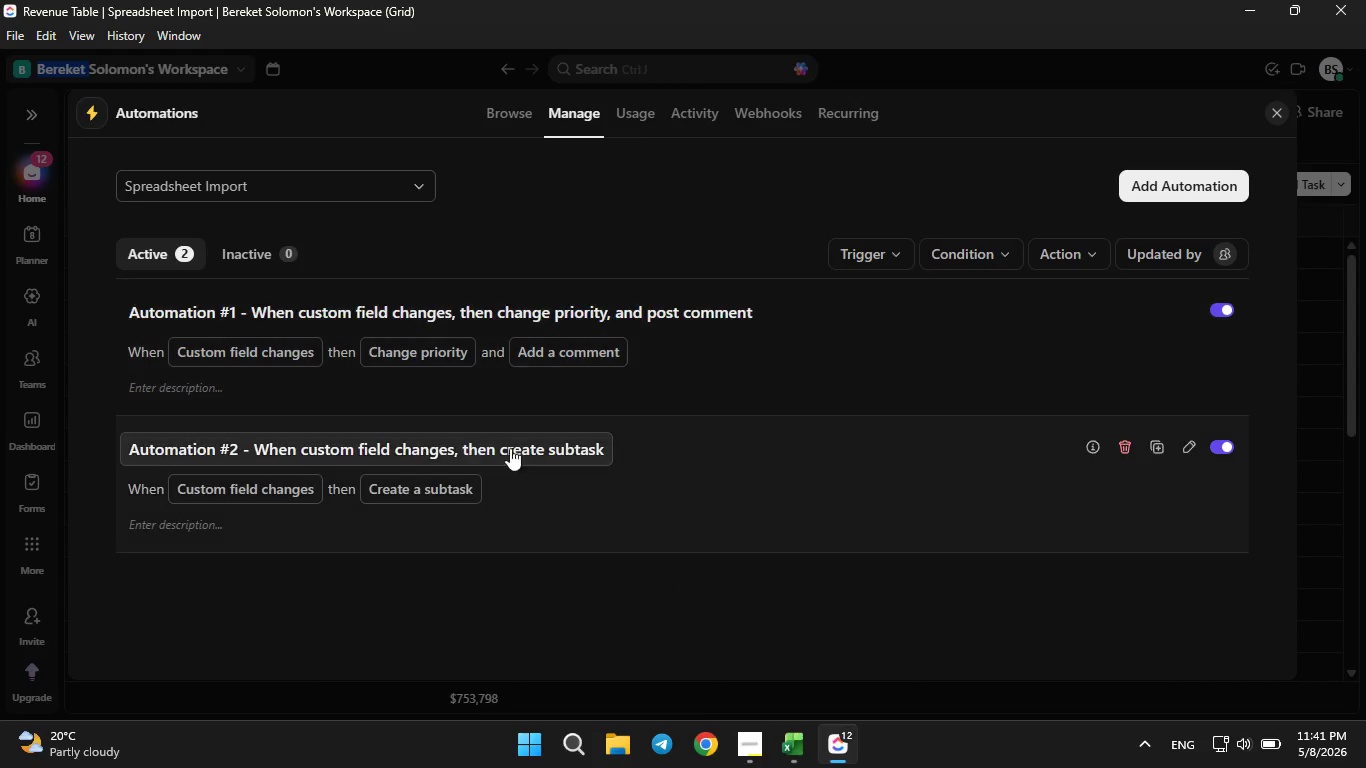 
left_click([835, 475])
 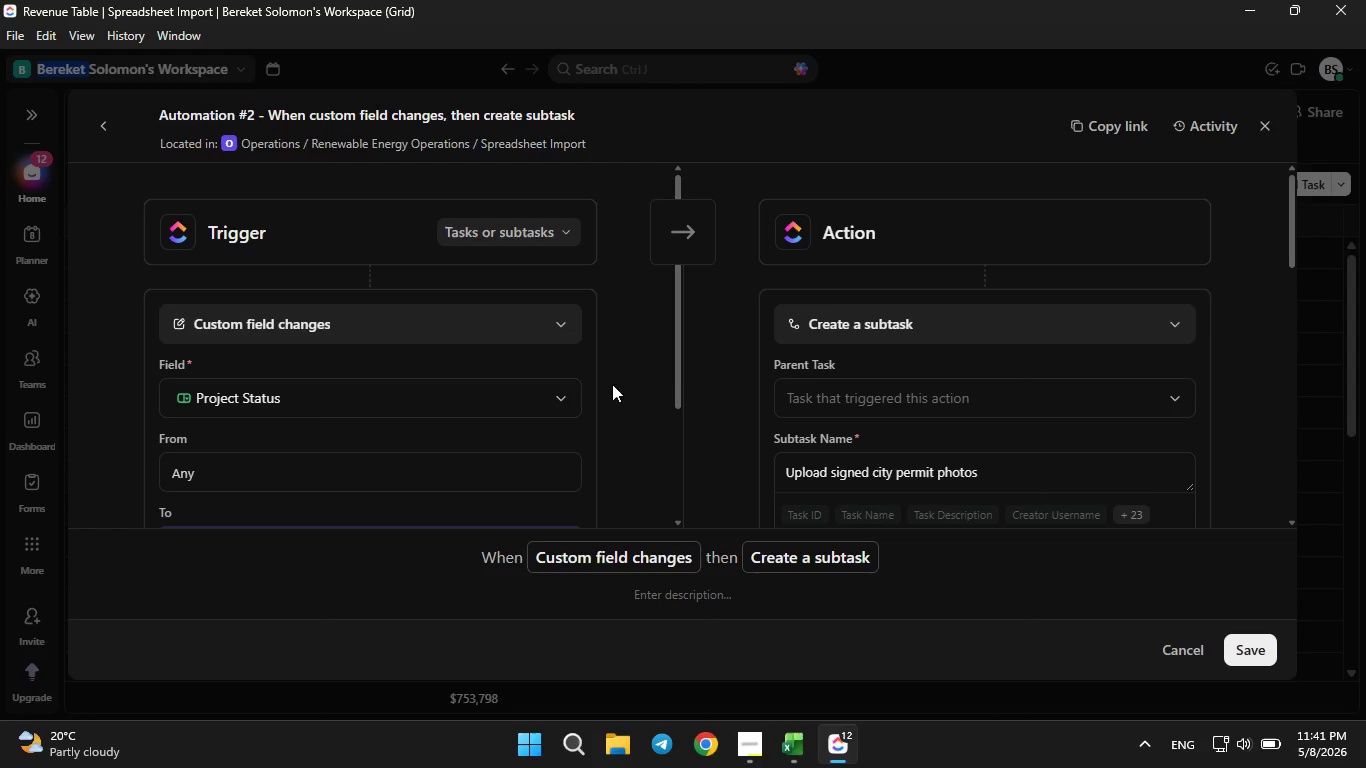 
left_click_drag(start_coordinate=[679, 375], to_coordinate=[694, 407])
 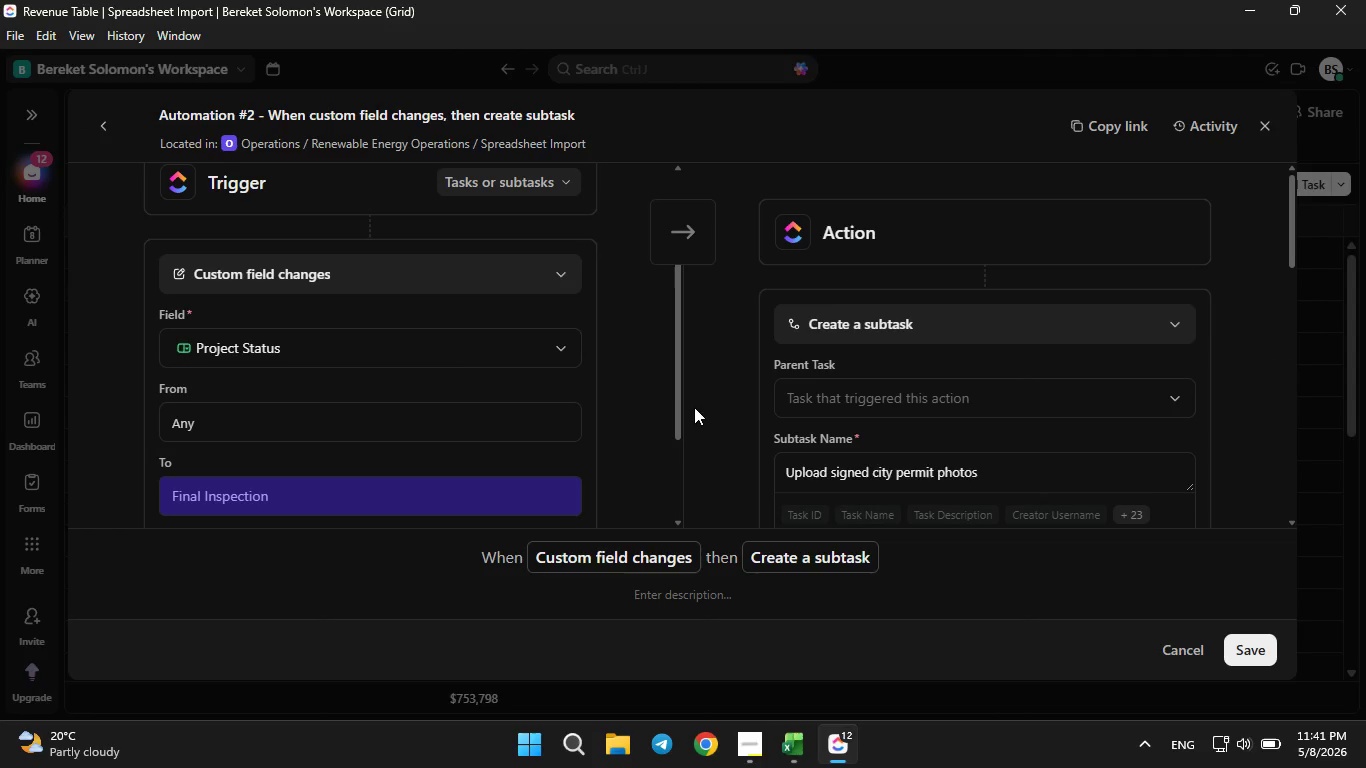 
left_click([694, 407])
 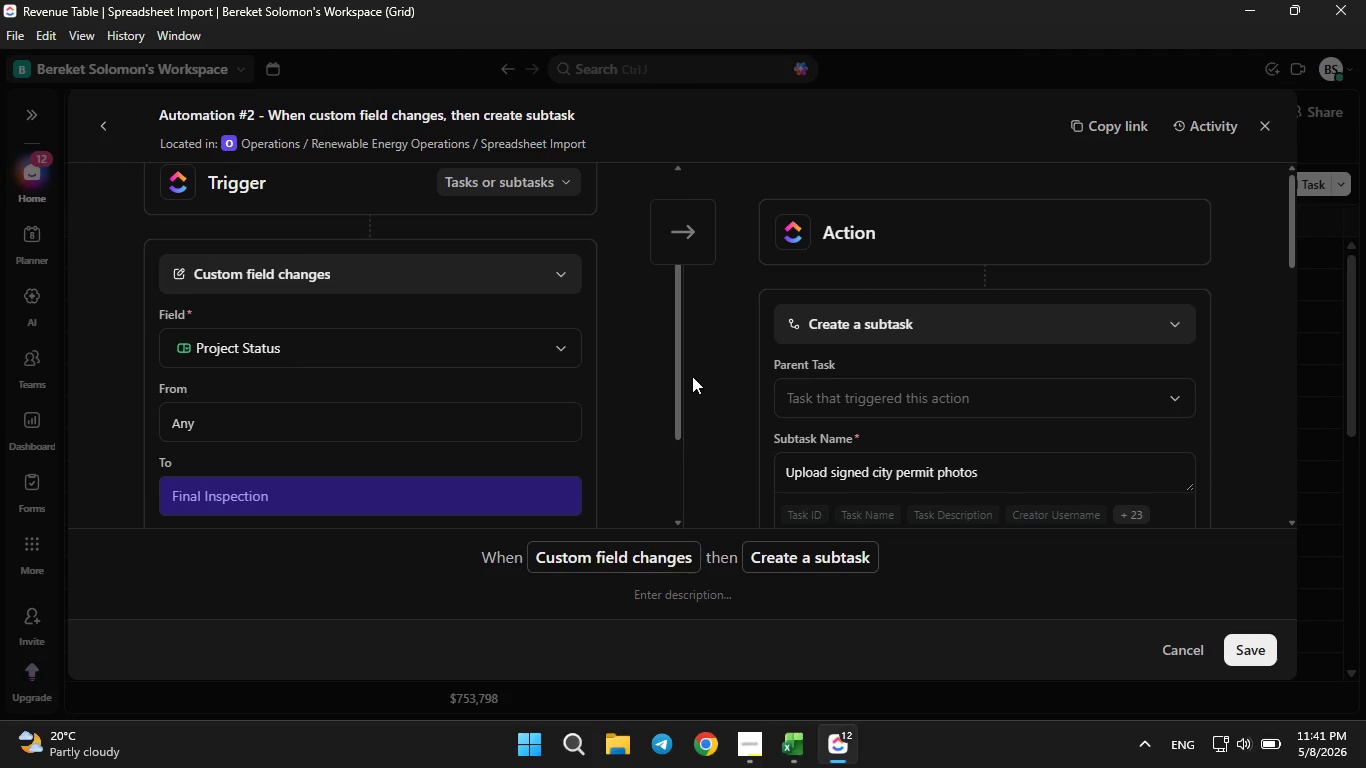 
left_click_drag(start_coordinate=[675, 387], to_coordinate=[675, 382])
 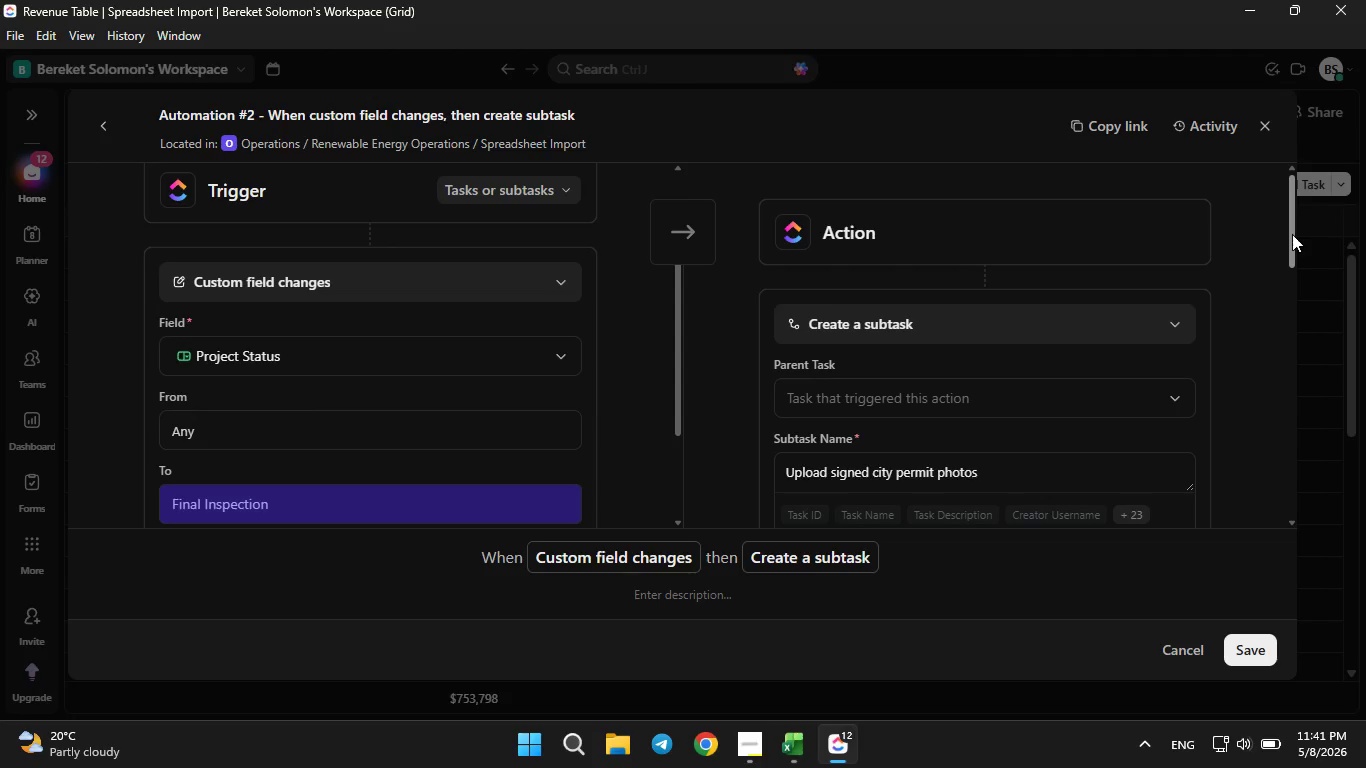 
left_click([1295, 234])
 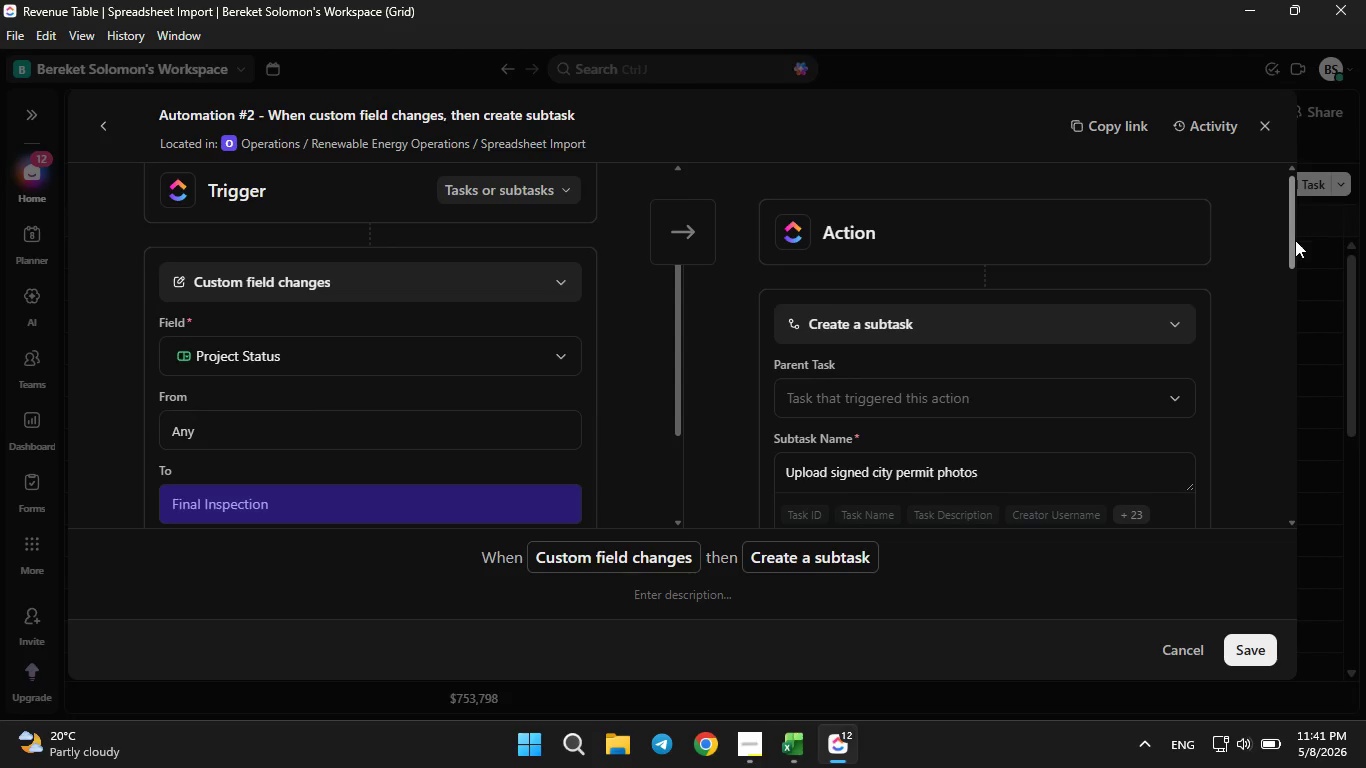 
left_click_drag(start_coordinate=[1295, 234], to_coordinate=[1296, 240])
 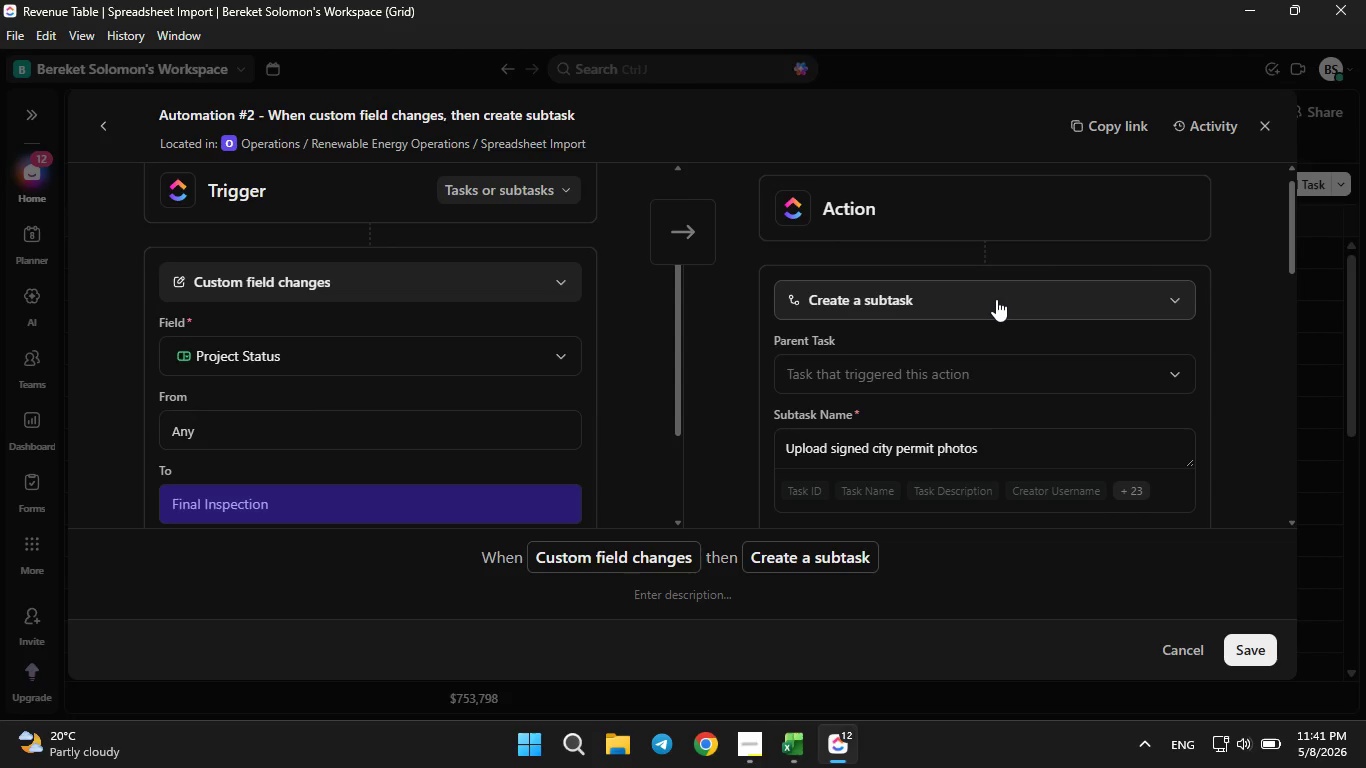 
key(PrintScreen)
 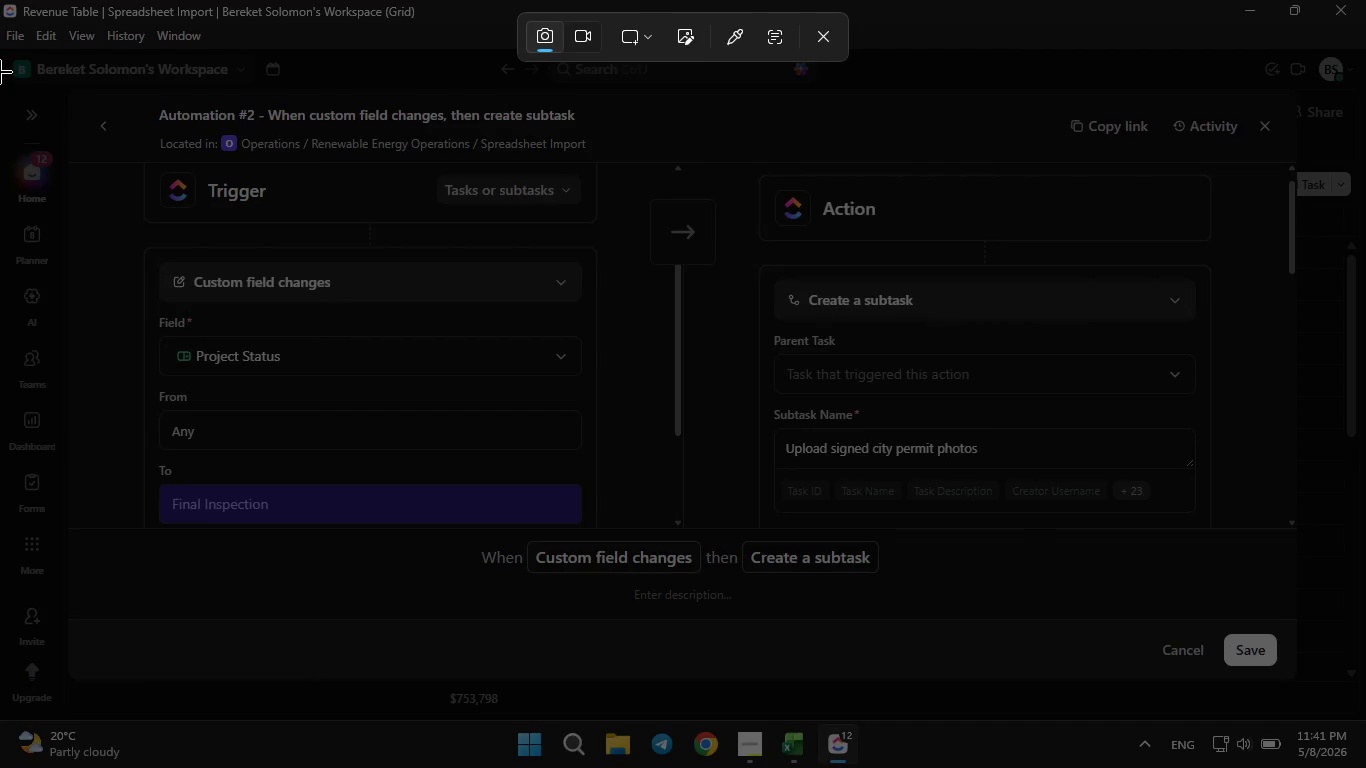 
left_click_drag(start_coordinate=[0, 72], to_coordinate=[1365, 691])
 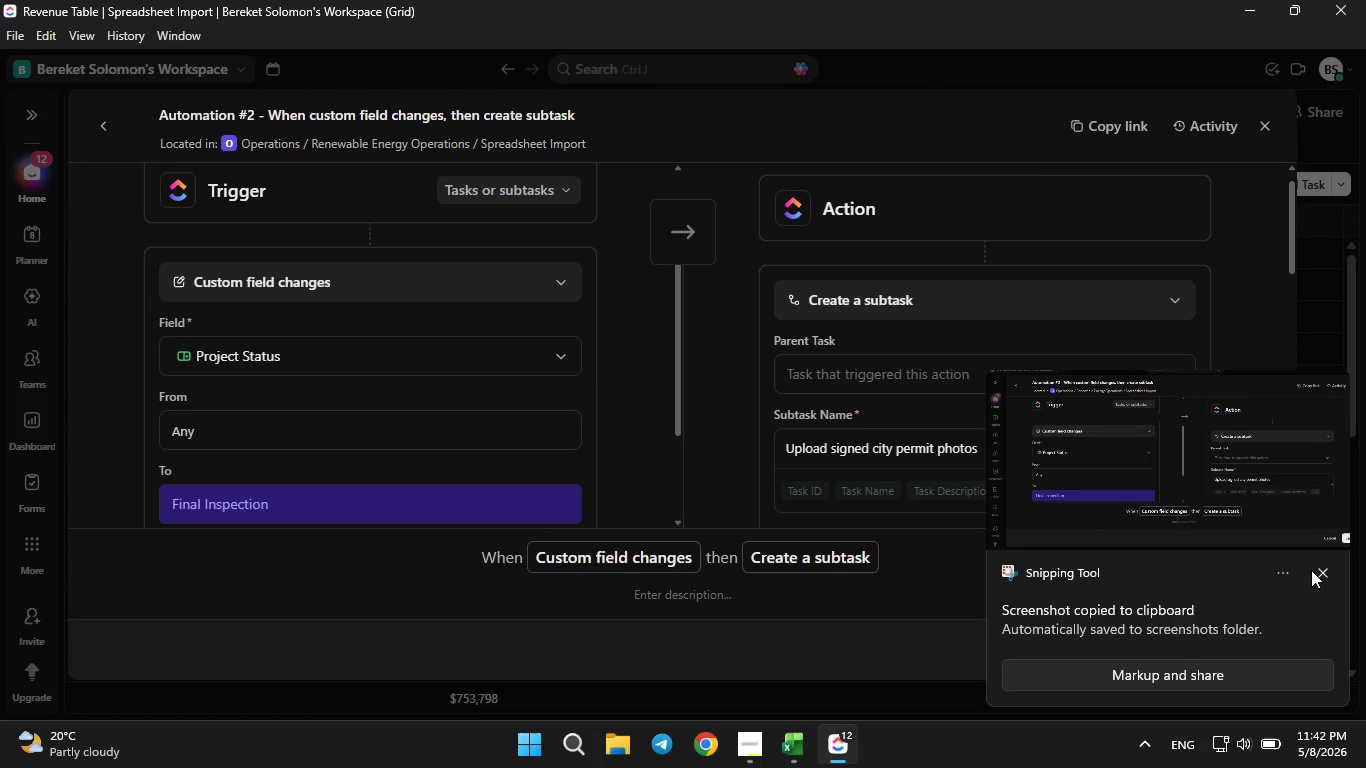 
left_click([1320, 574])